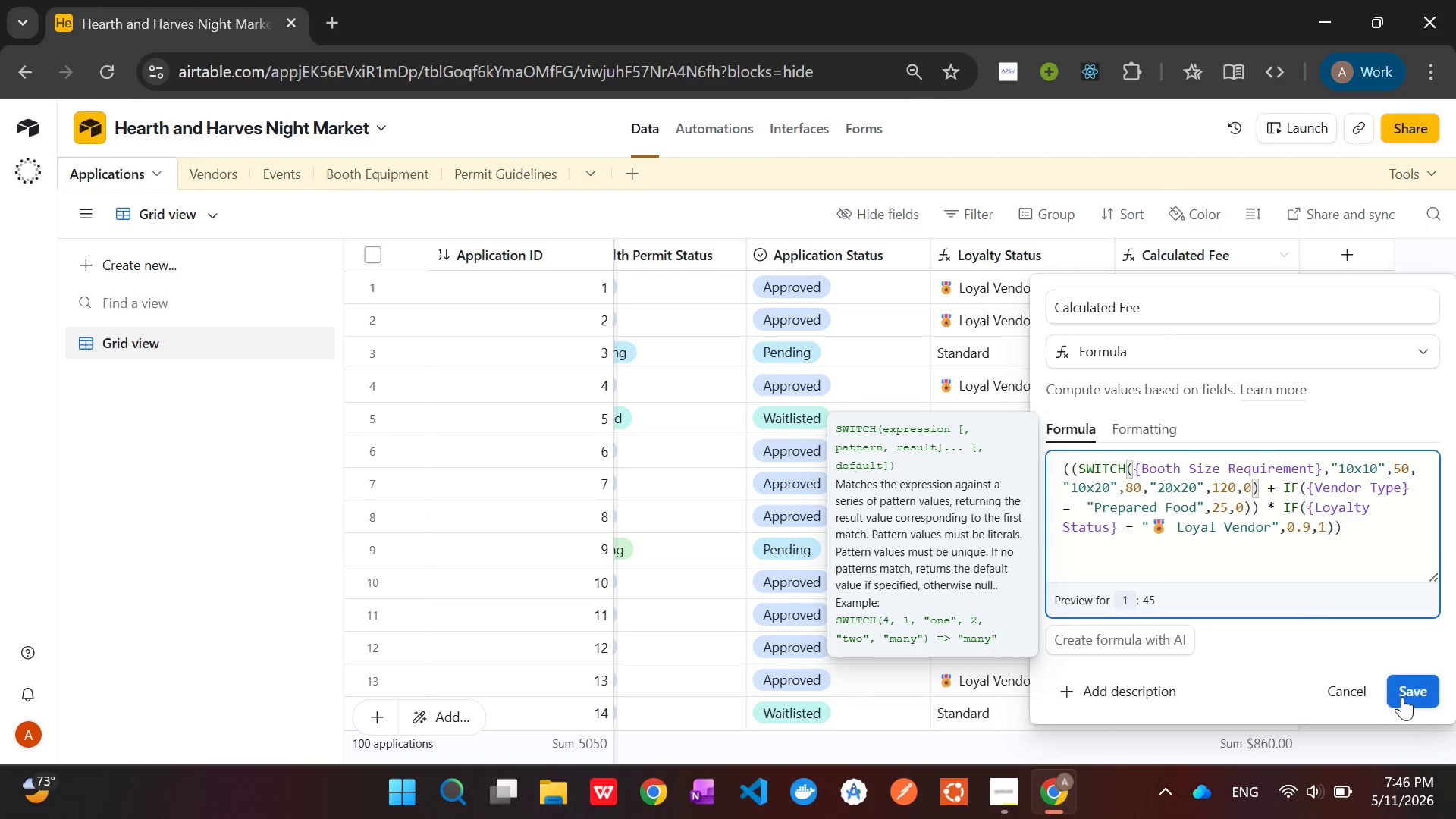 
left_click([1410, 695])
 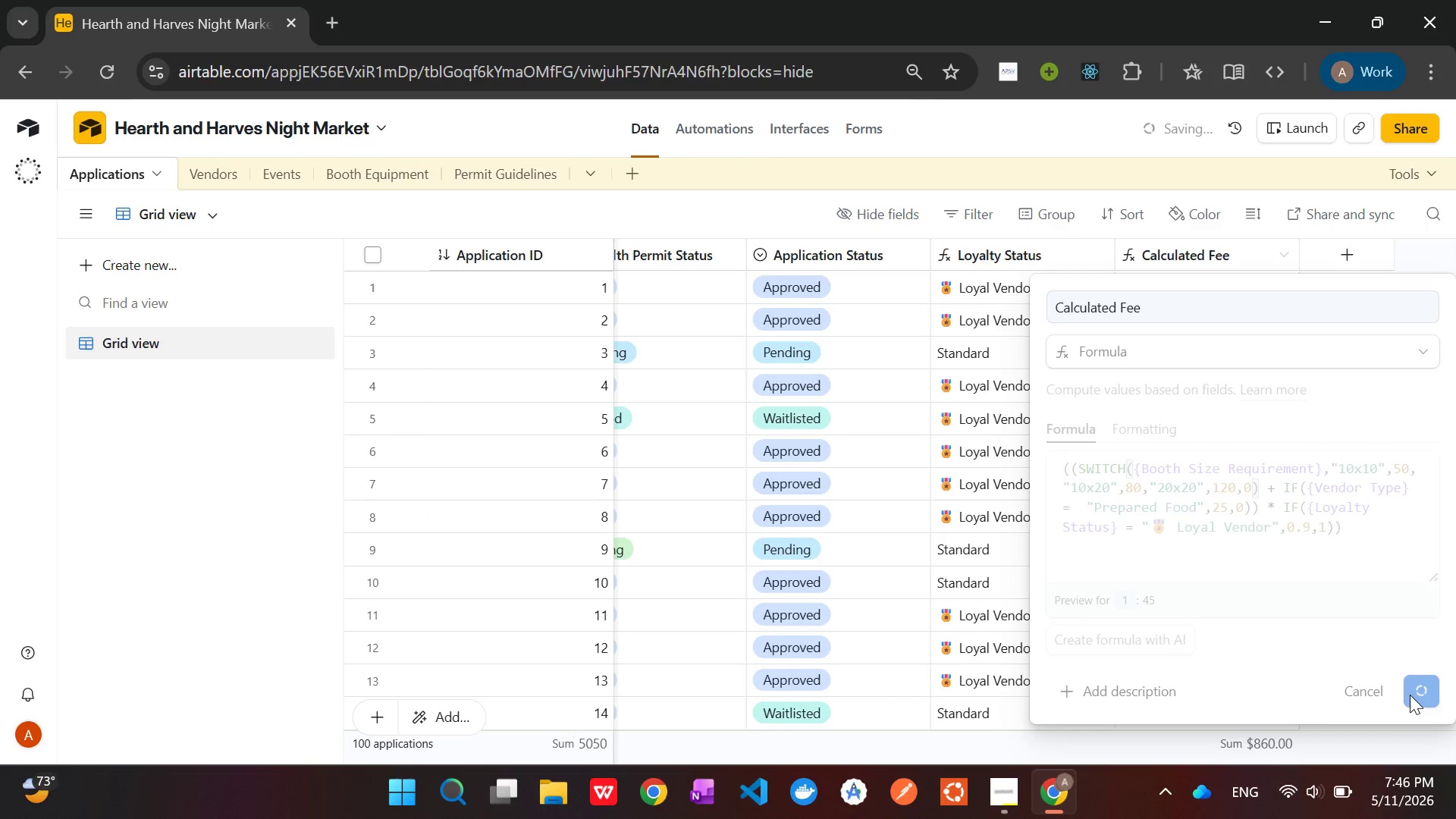 
wait(12.61)
 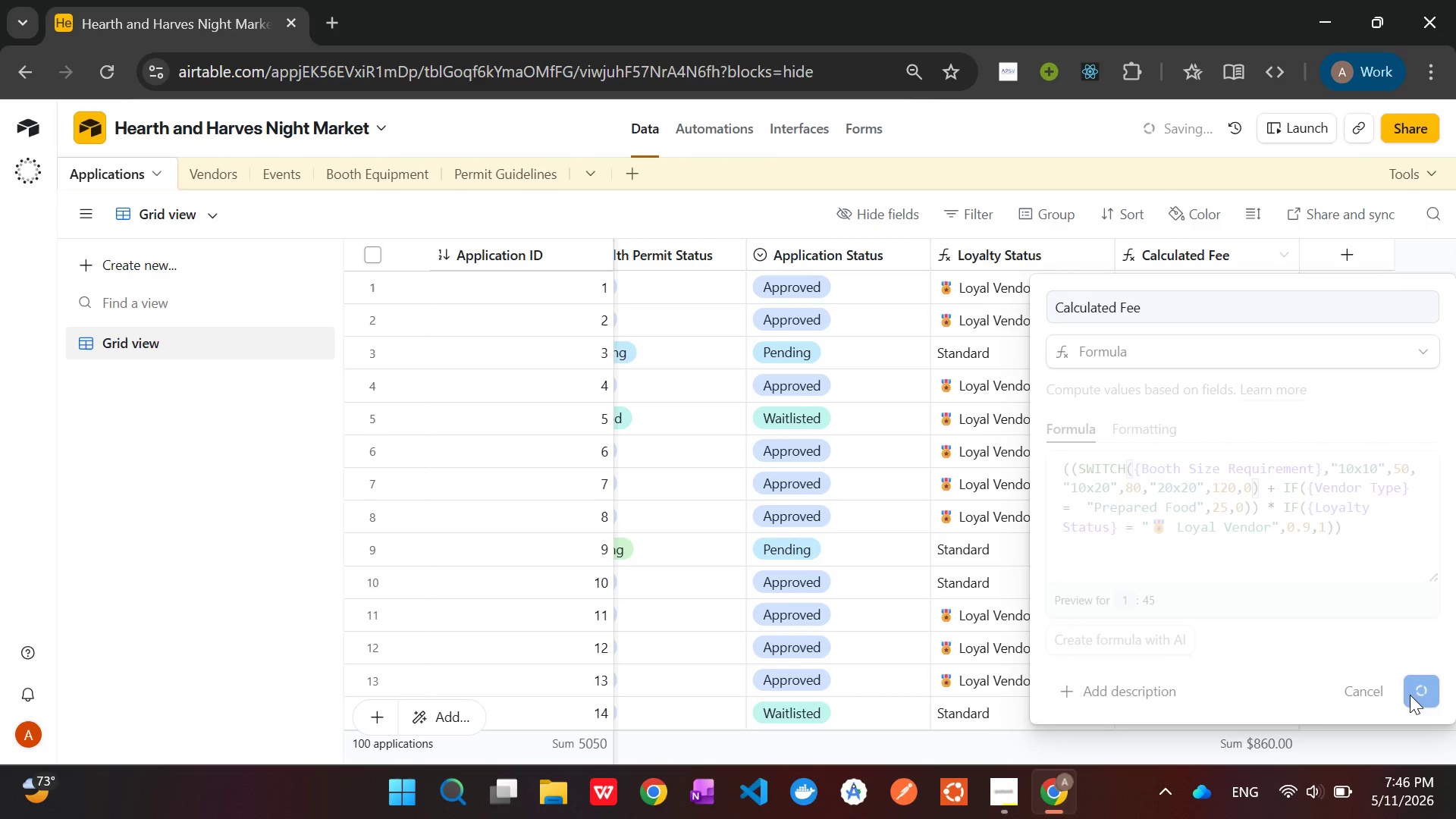 
scroll: coordinate [1354, 548], scroll_direction: down, amount: 4.0
 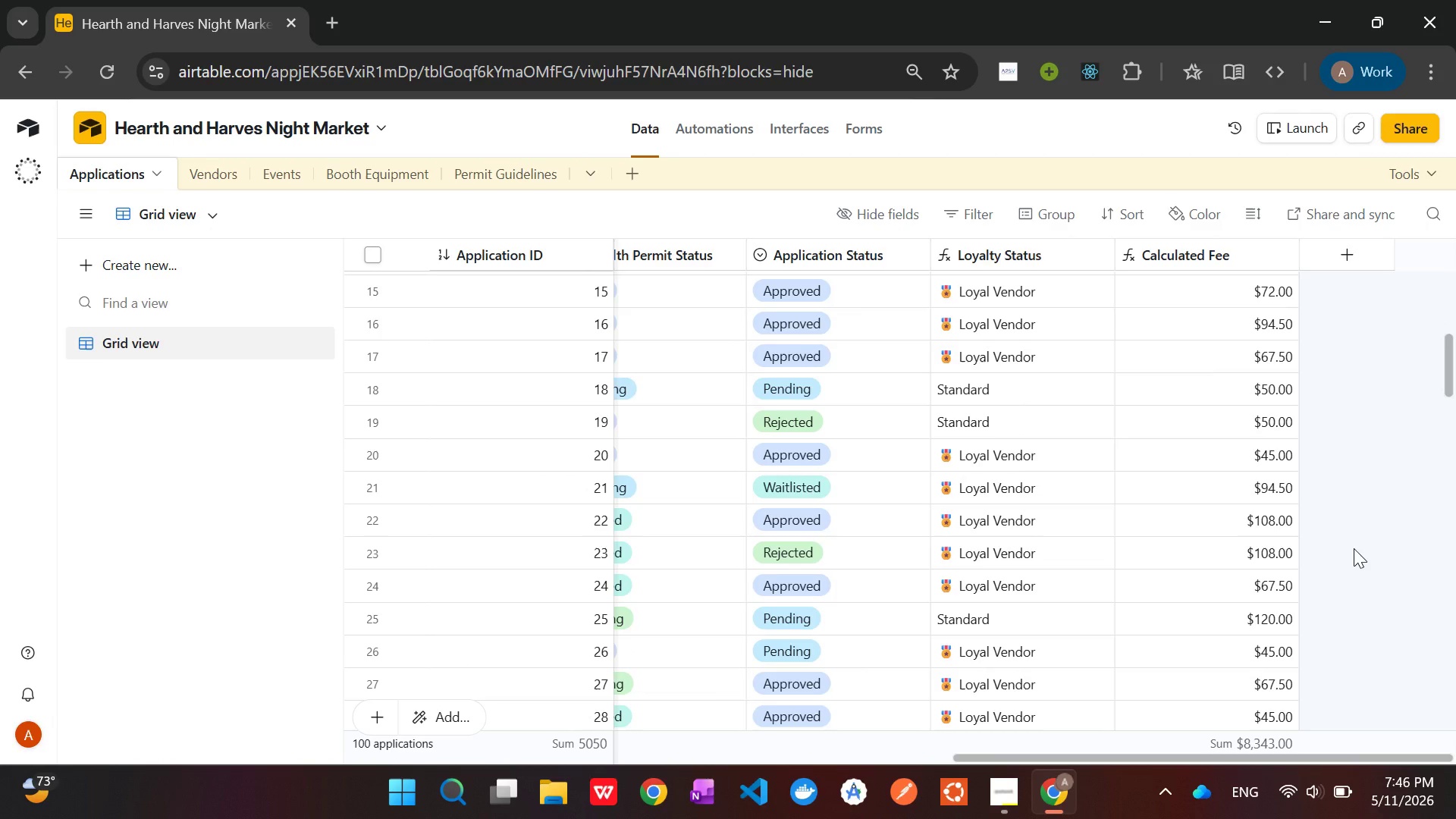 
wait(5.51)
 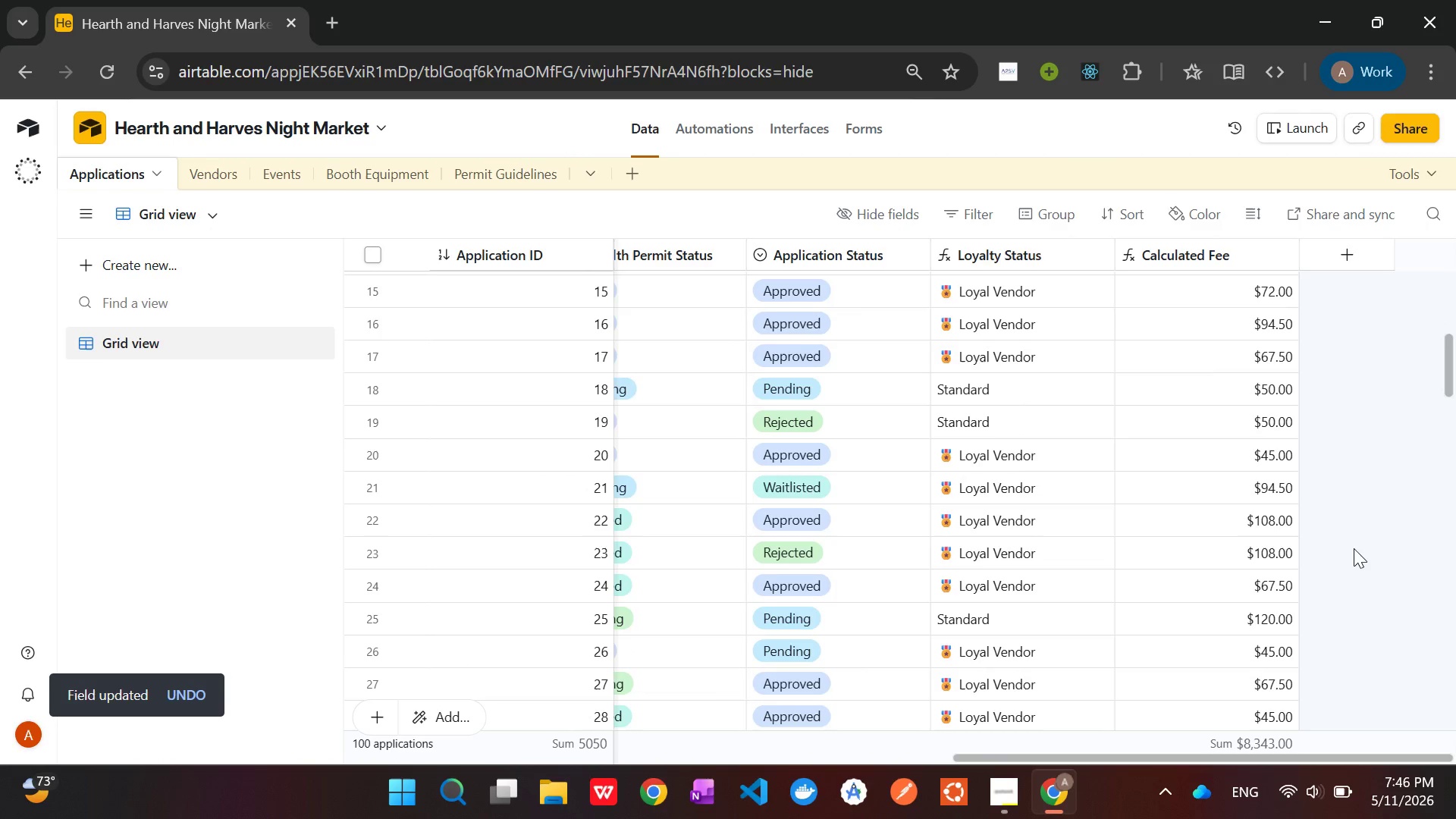 
scroll: coordinate [1354, 548], scroll_direction: down, amount: 10.0
 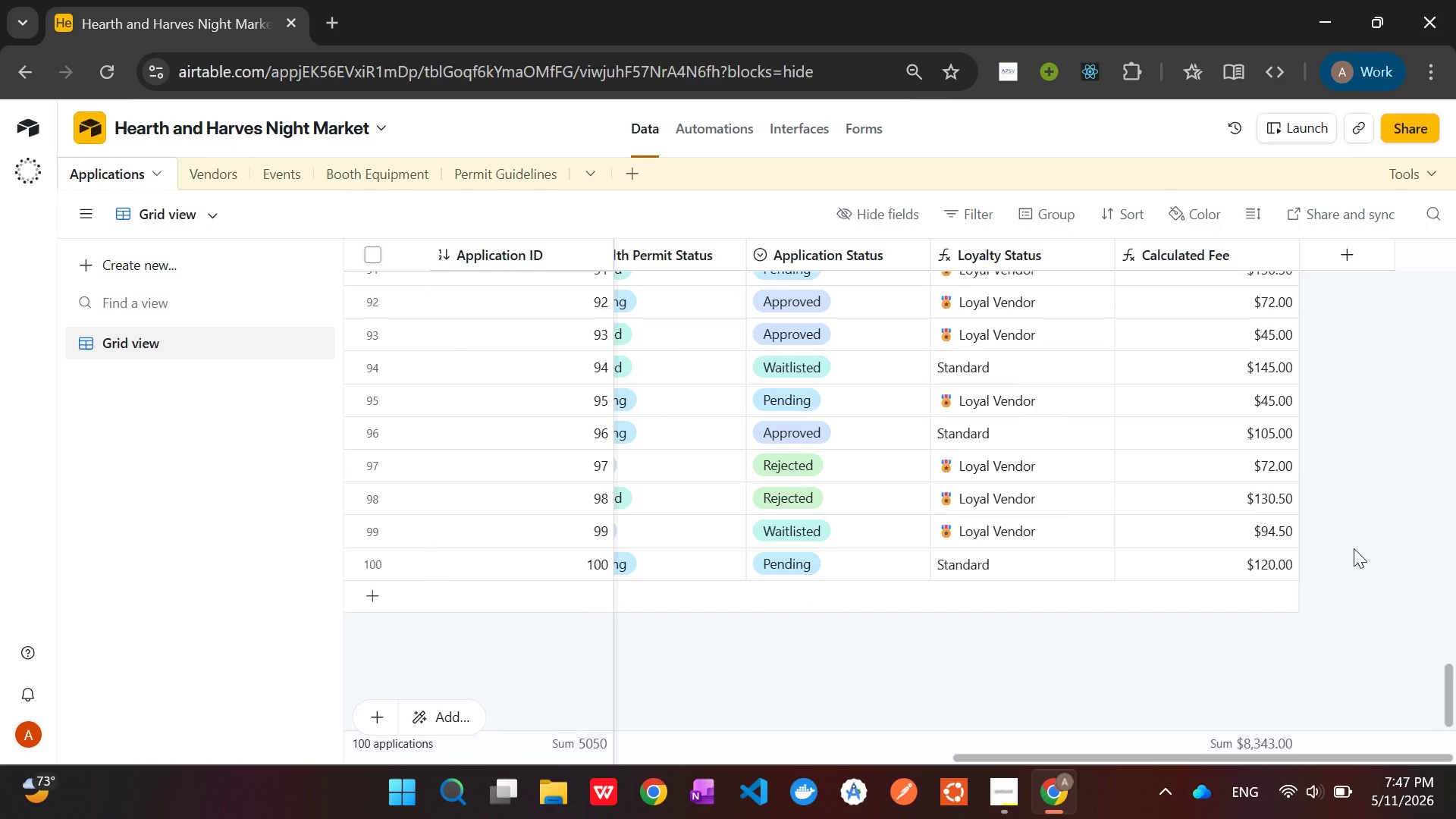 
scroll: coordinate [1354, 548], scroll_direction: up, amount: 6.0
 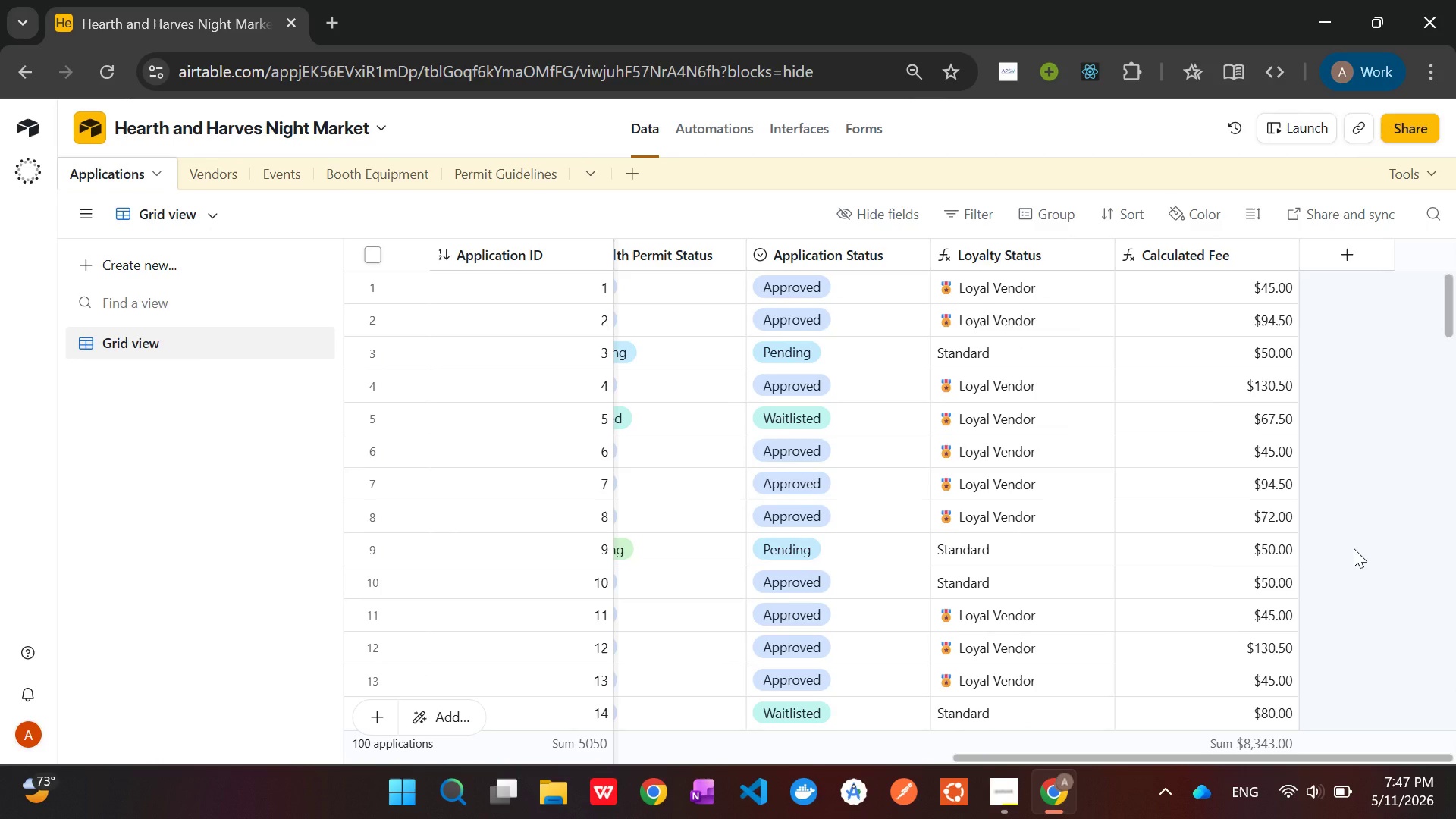 
wait(9.83)
 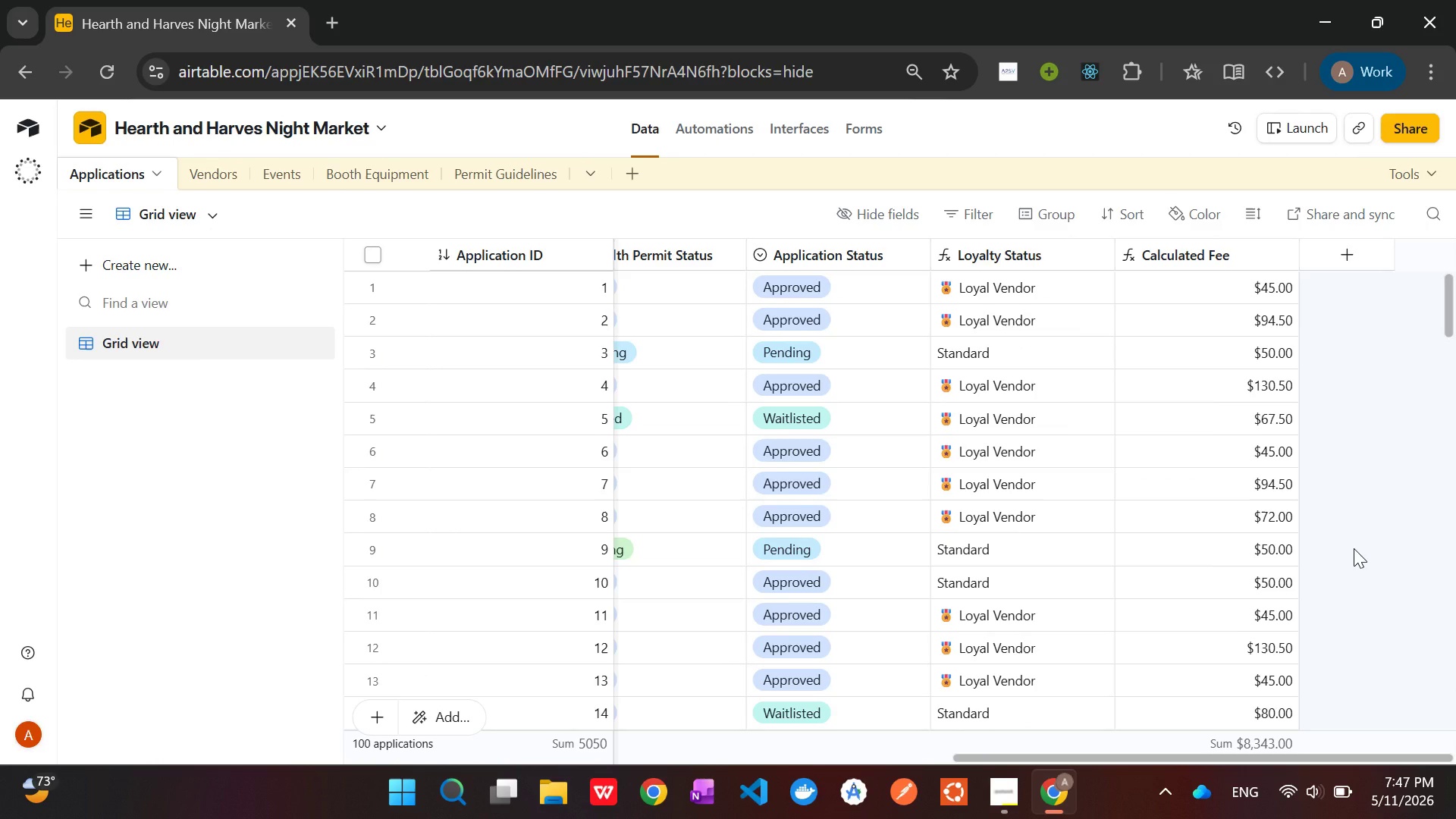 
scroll: coordinate [1354, 548], scroll_direction: down, amount: 1.0
 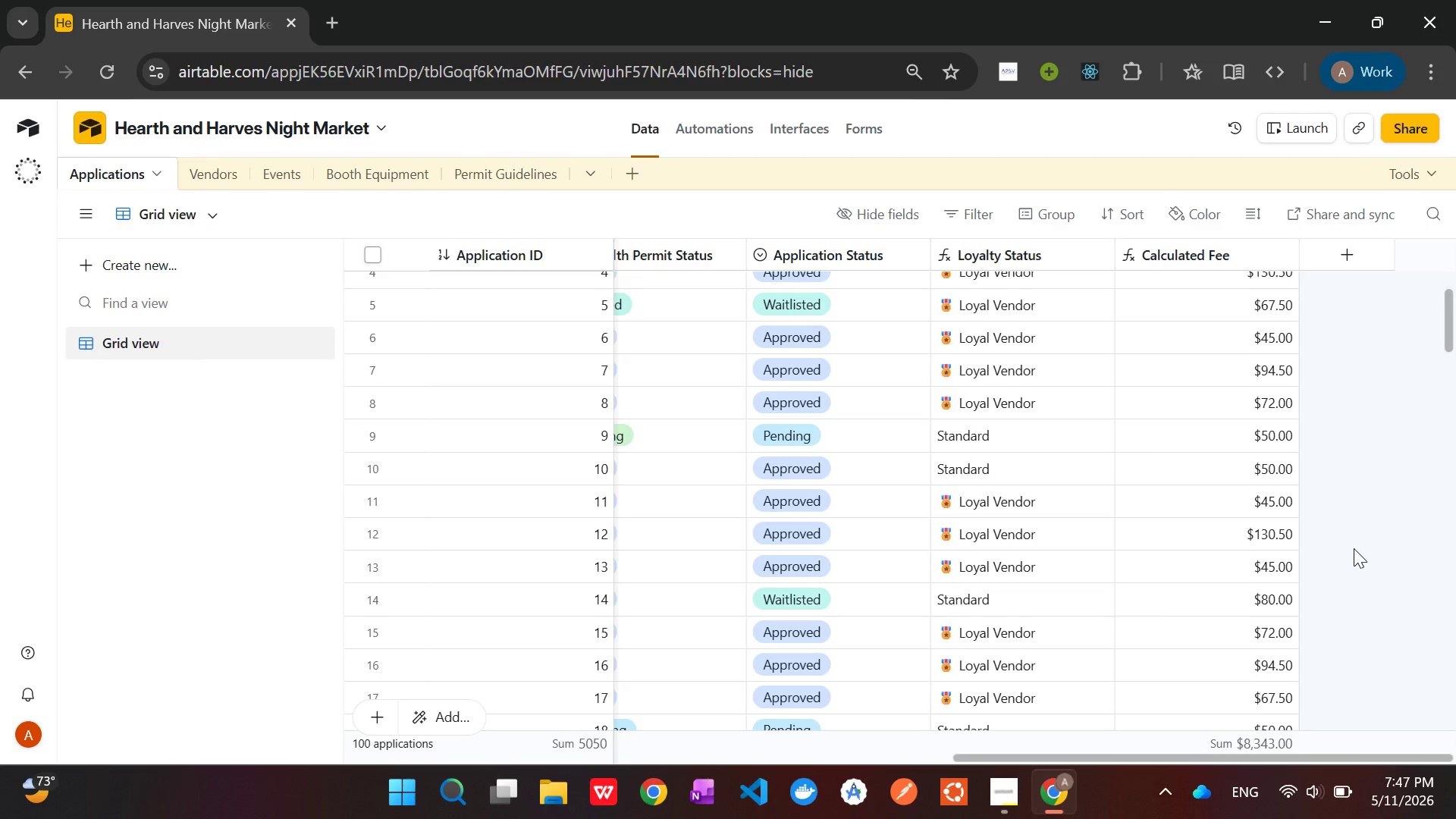 
wait(21.66)
 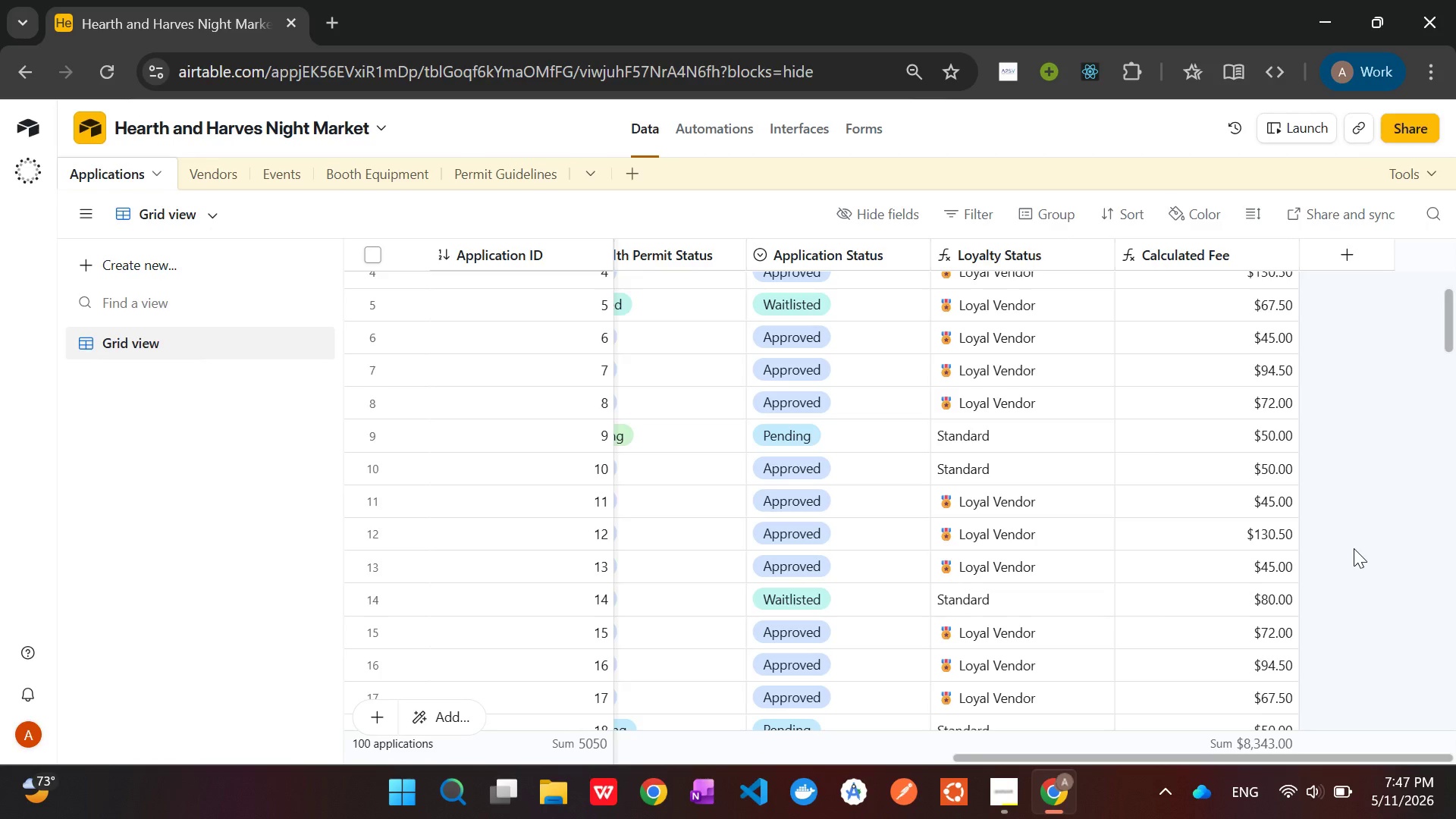 
left_click([1340, 260])
 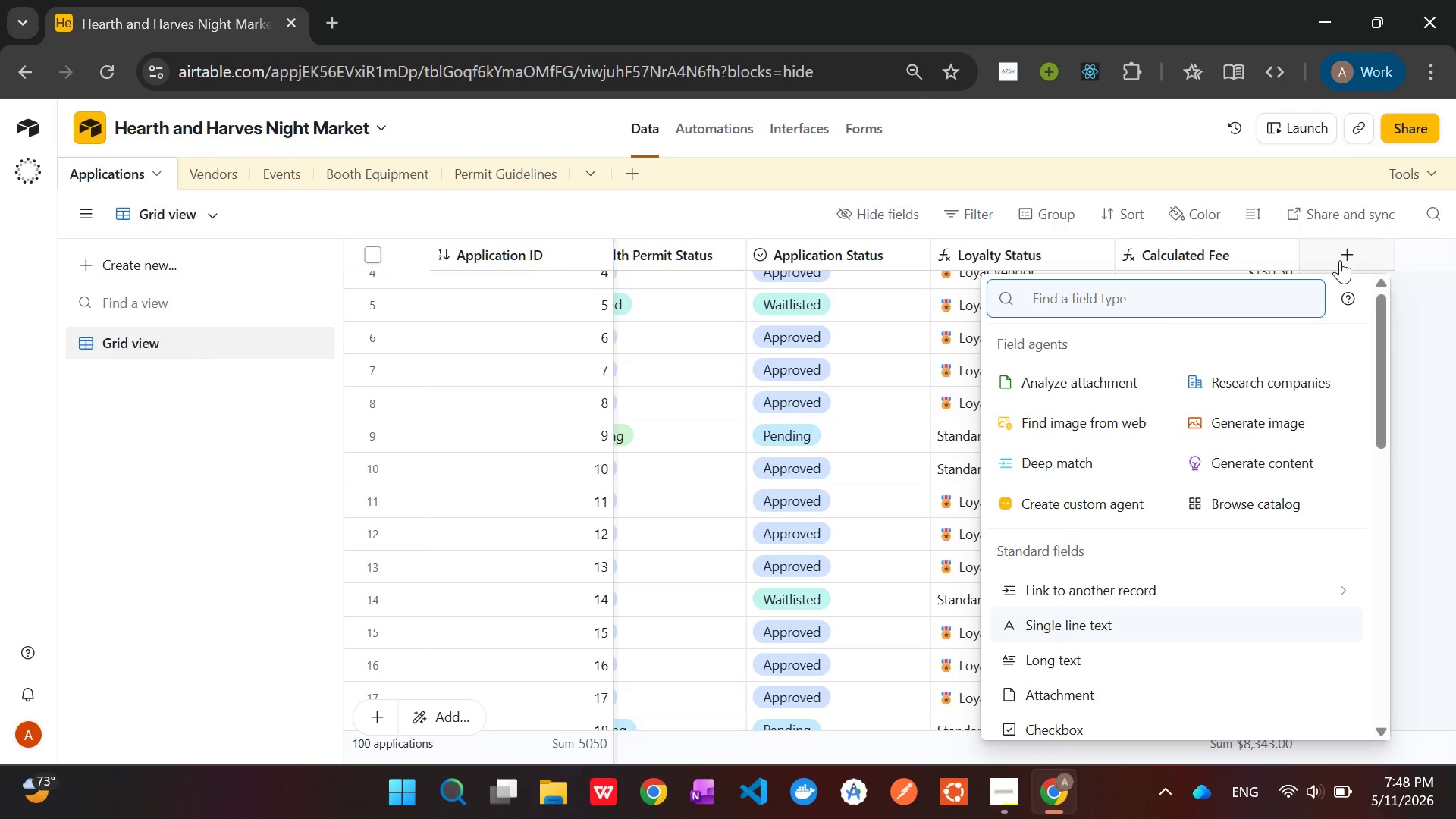 
wait(19.69)
 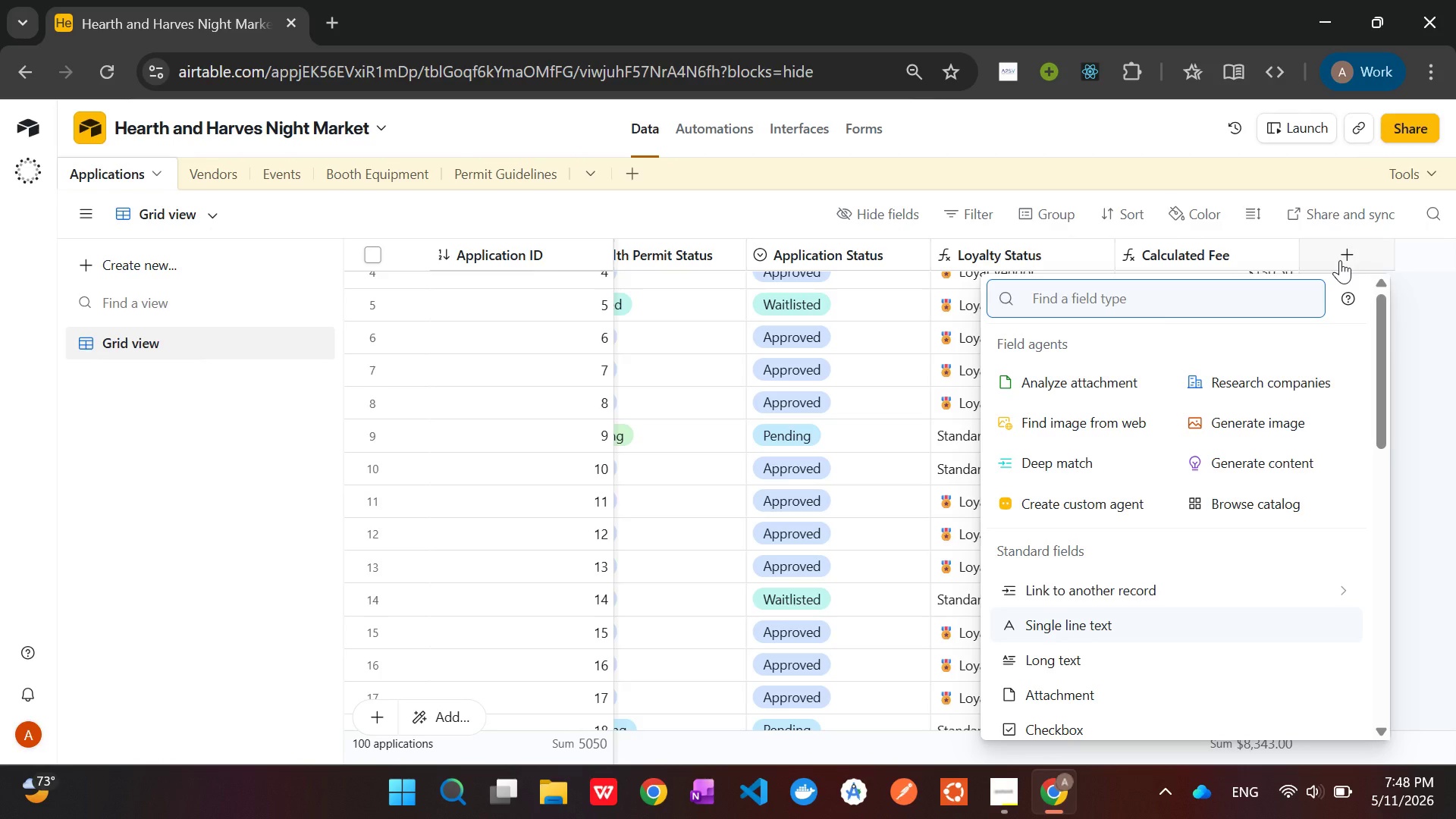 
type(for)
 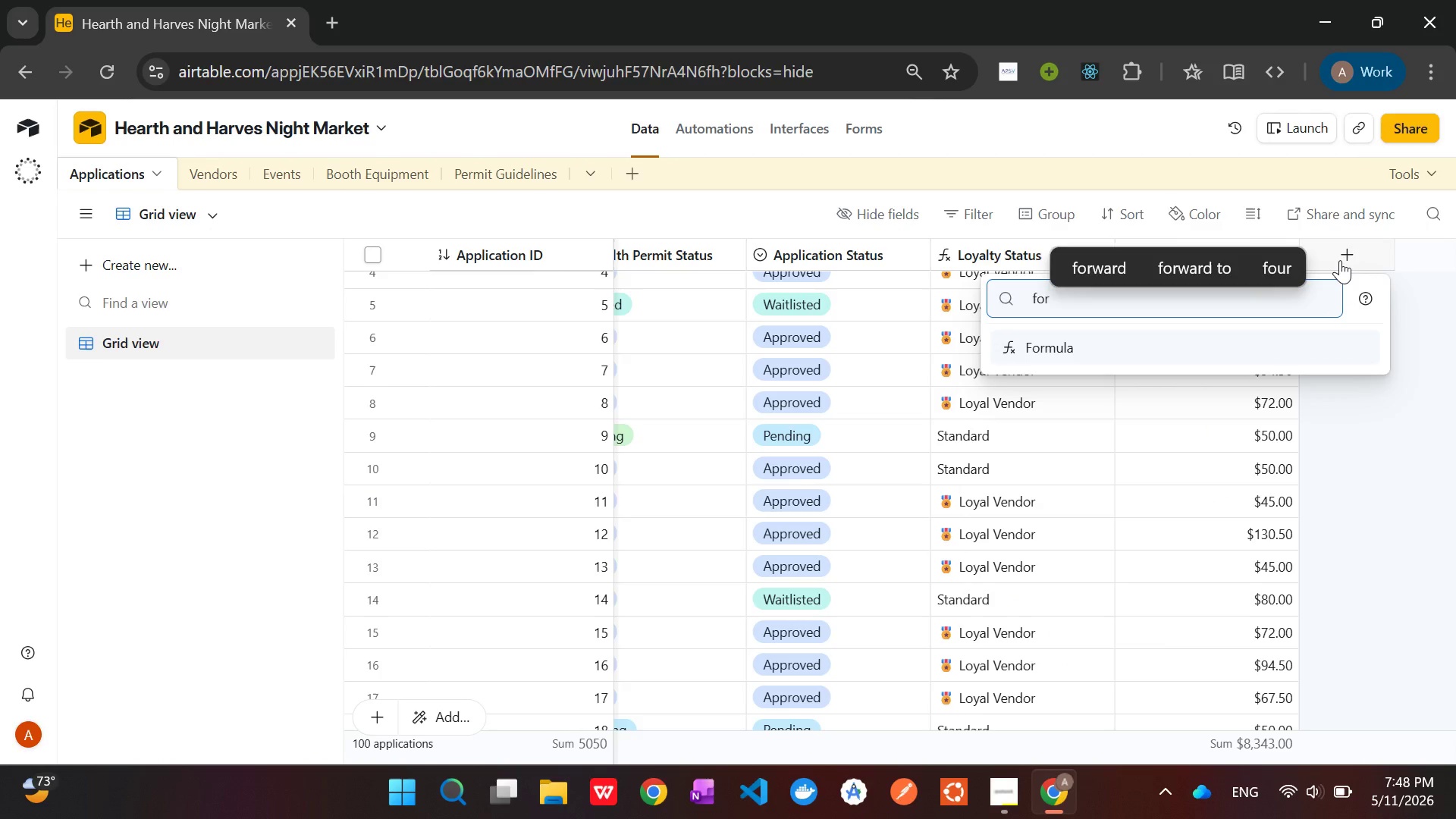 
key(Enter)
 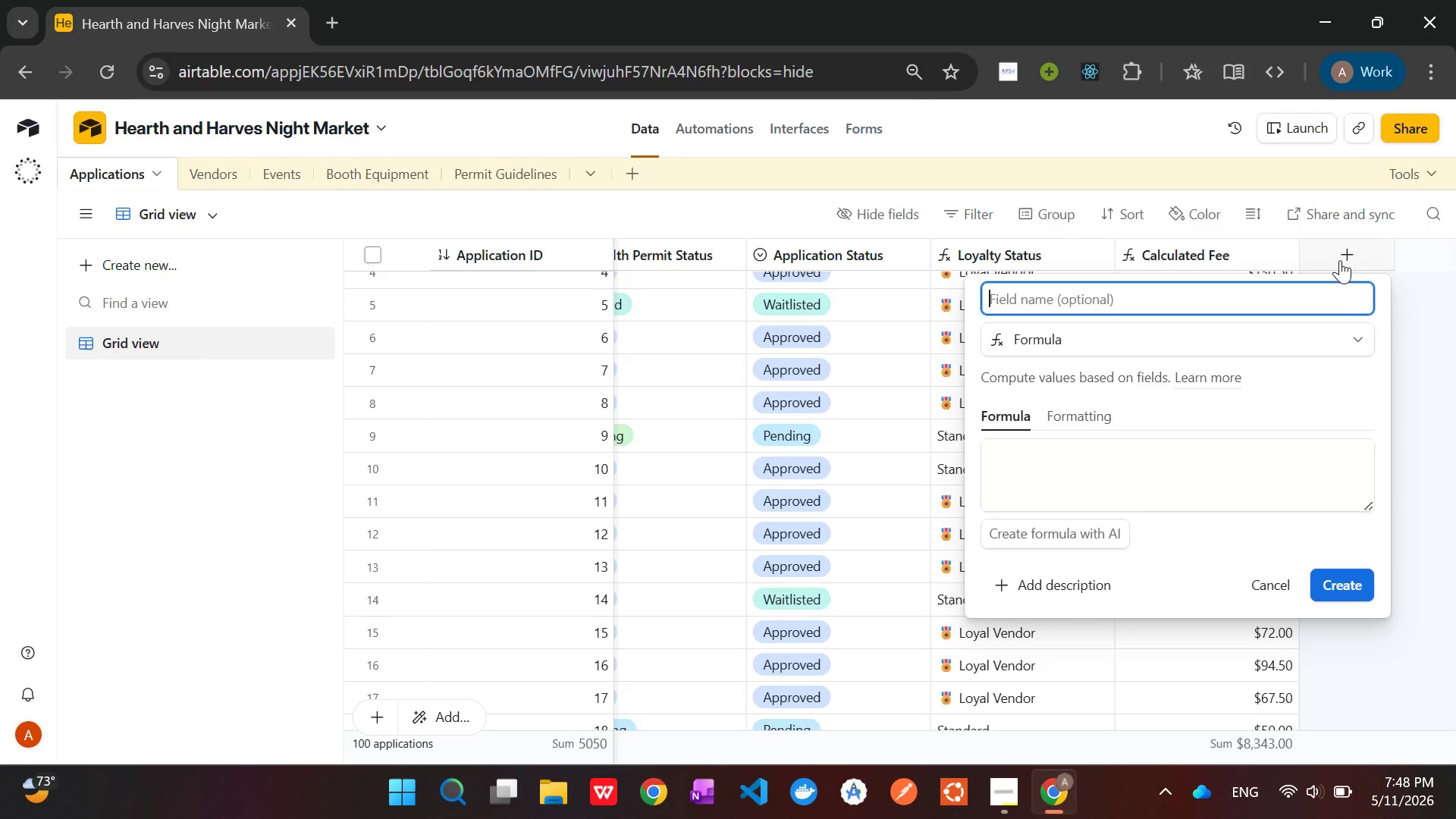 
wait(19.39)
 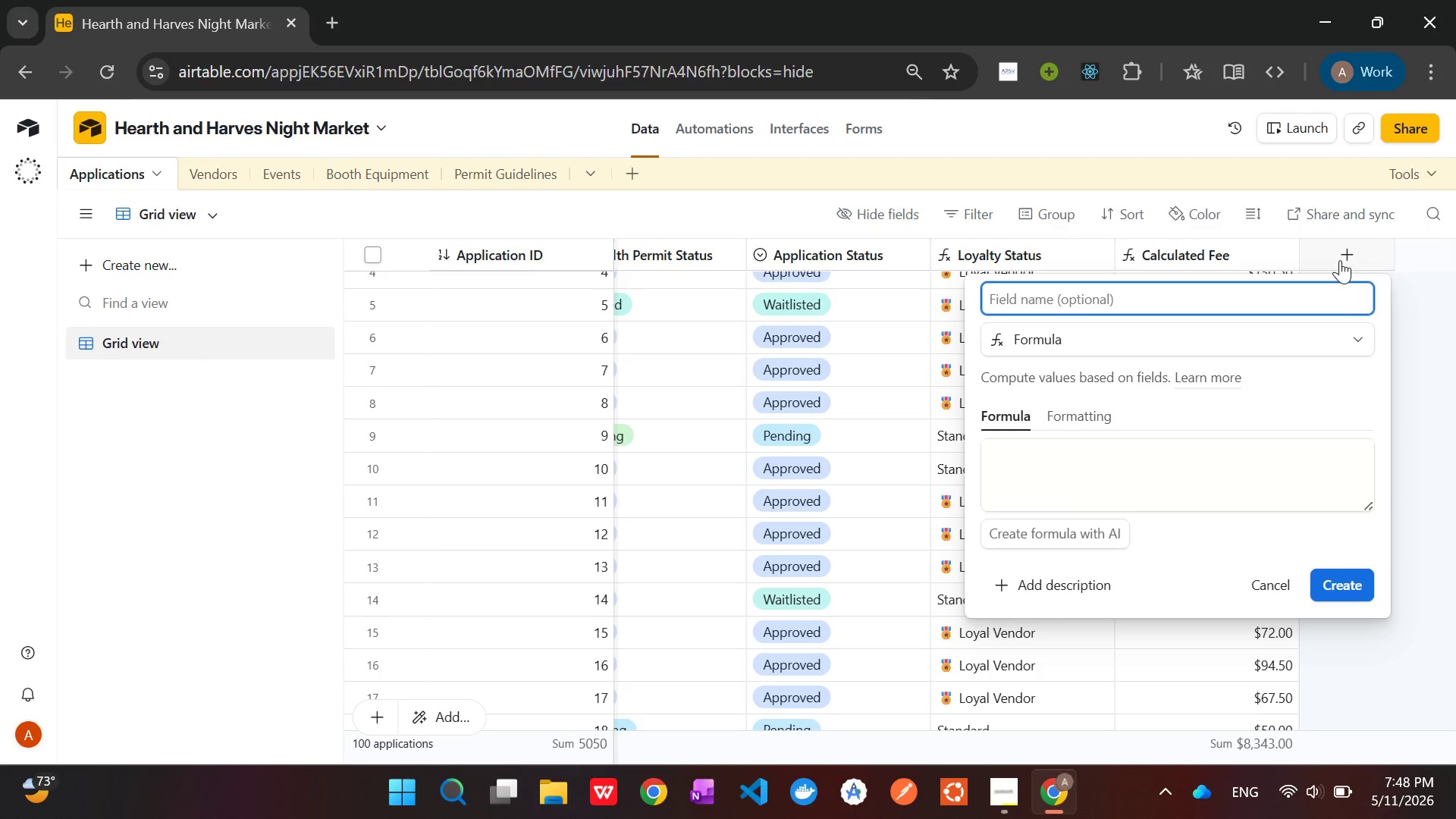 
type(Days Until Ex)
 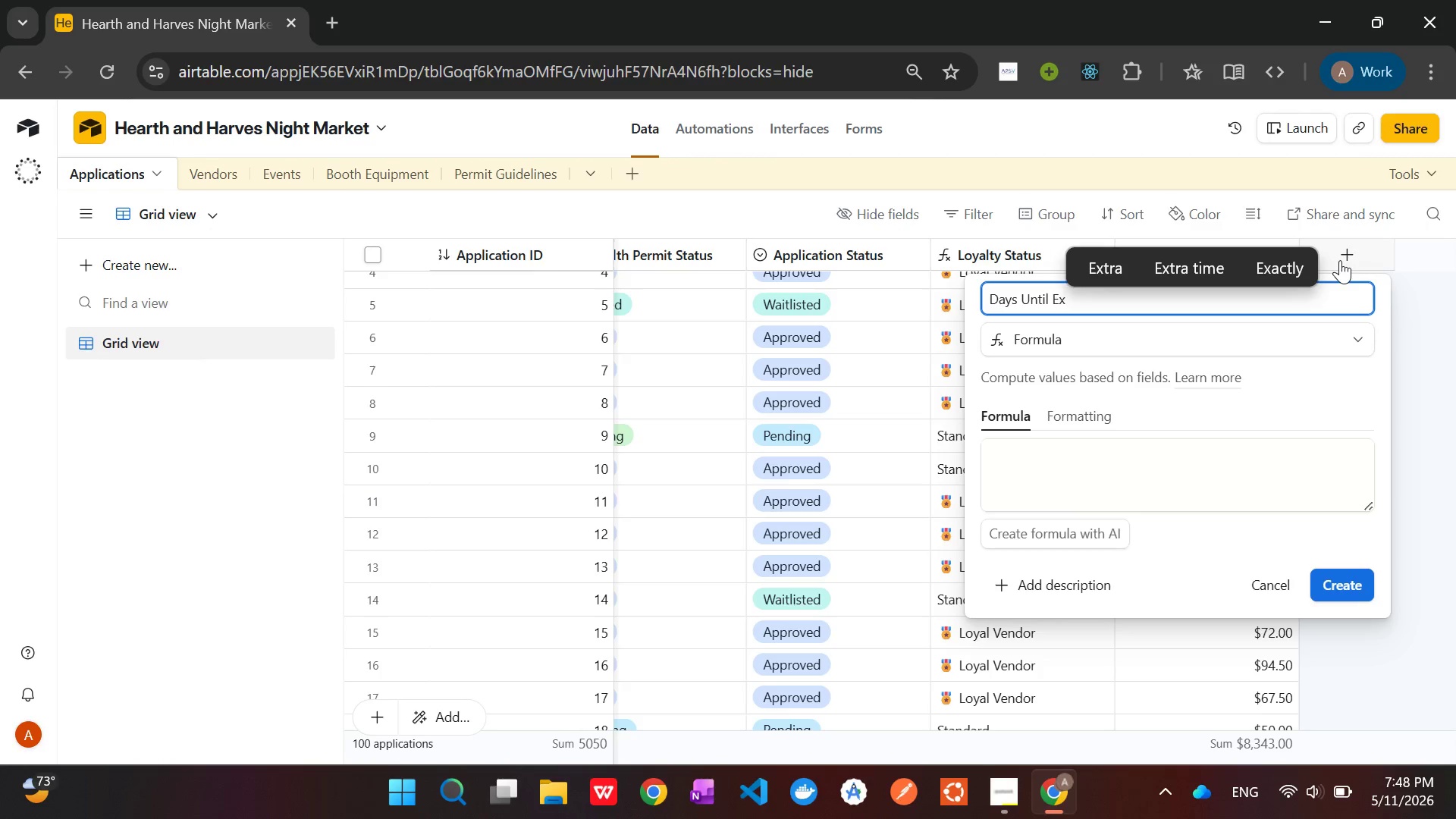 
type(piration)
 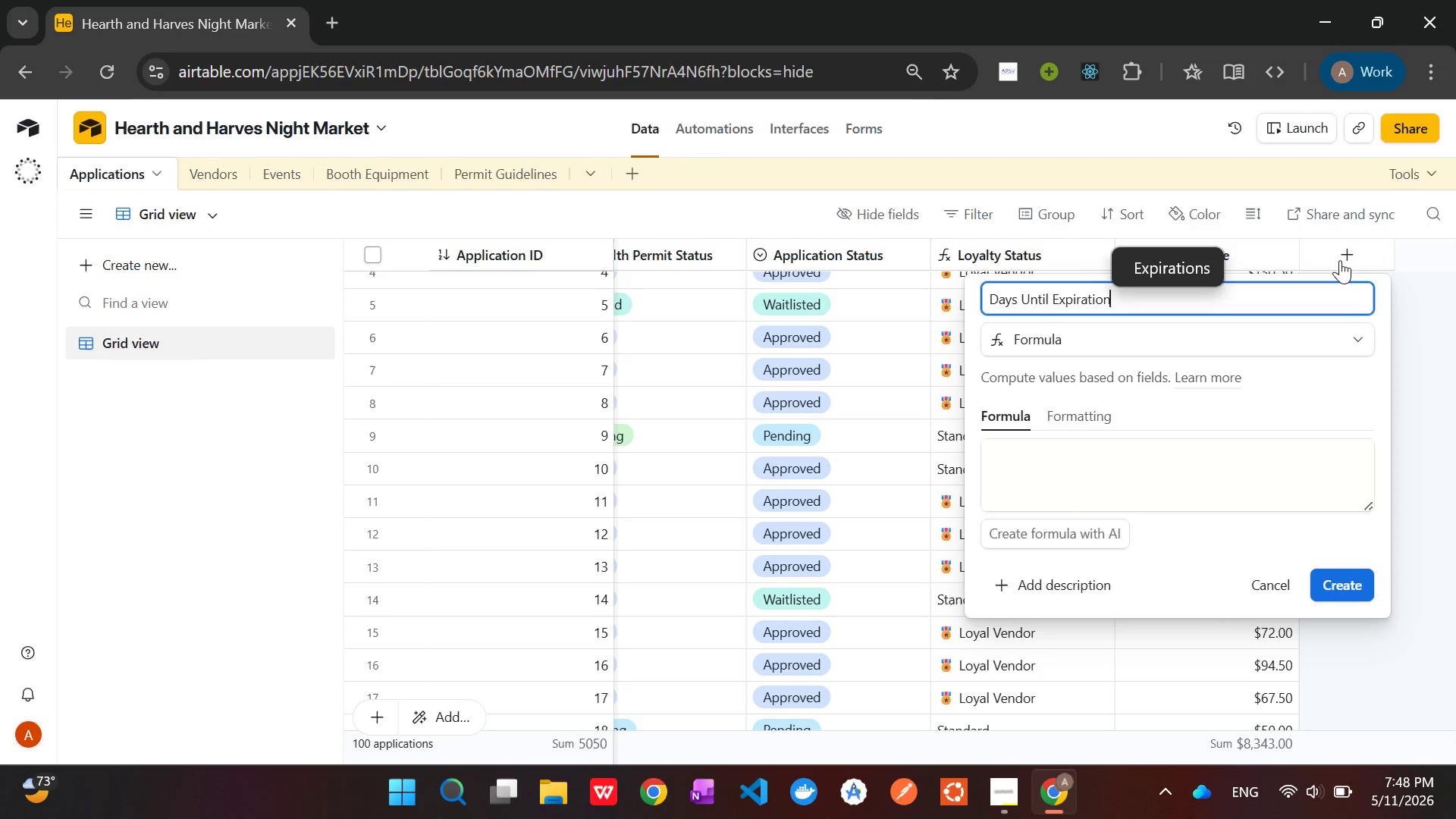 
left_click([1185, 472])
 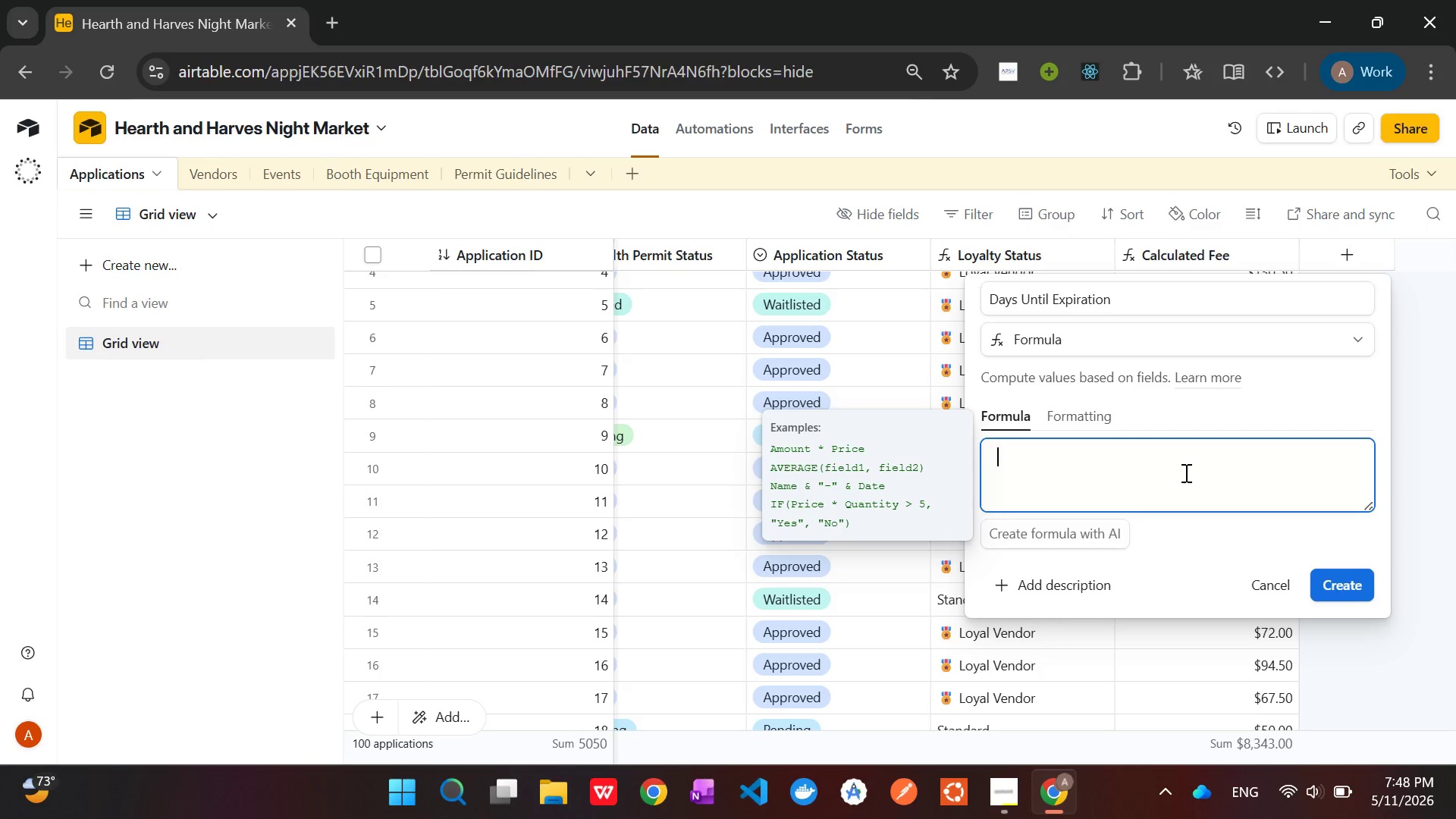 
wait(6.11)
 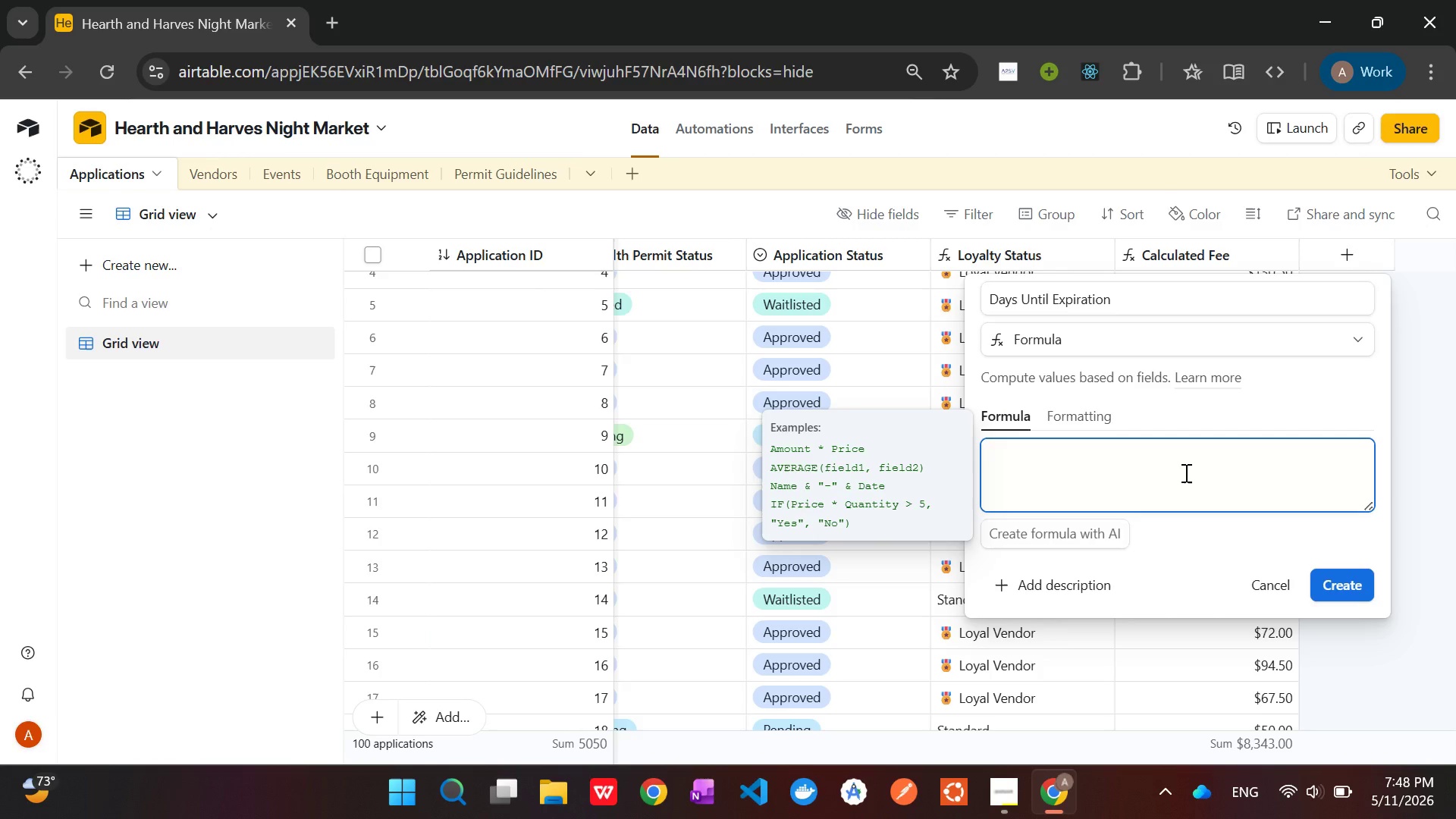 
type(DATE)
 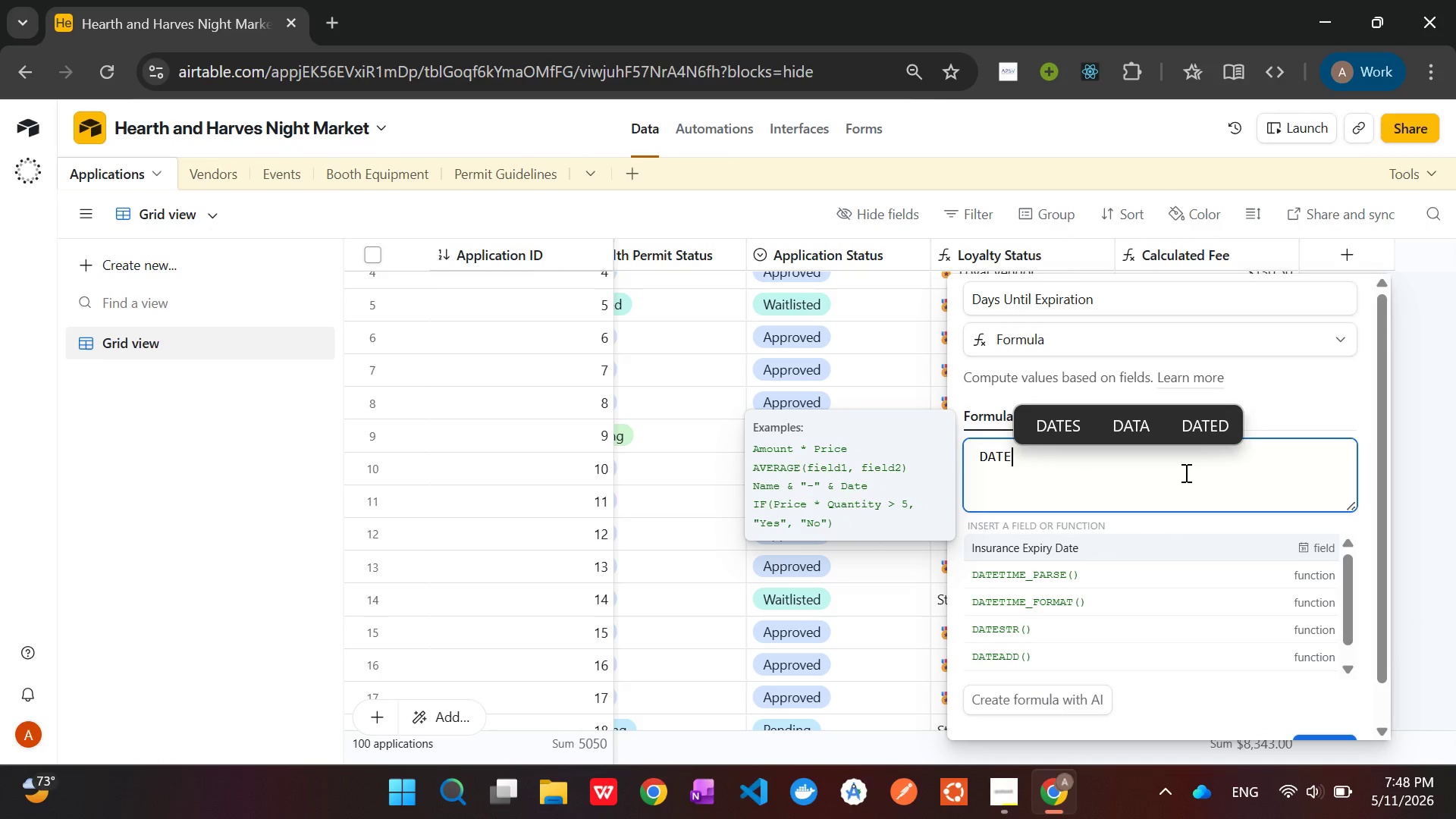 
type(TIME_DIFF({)
 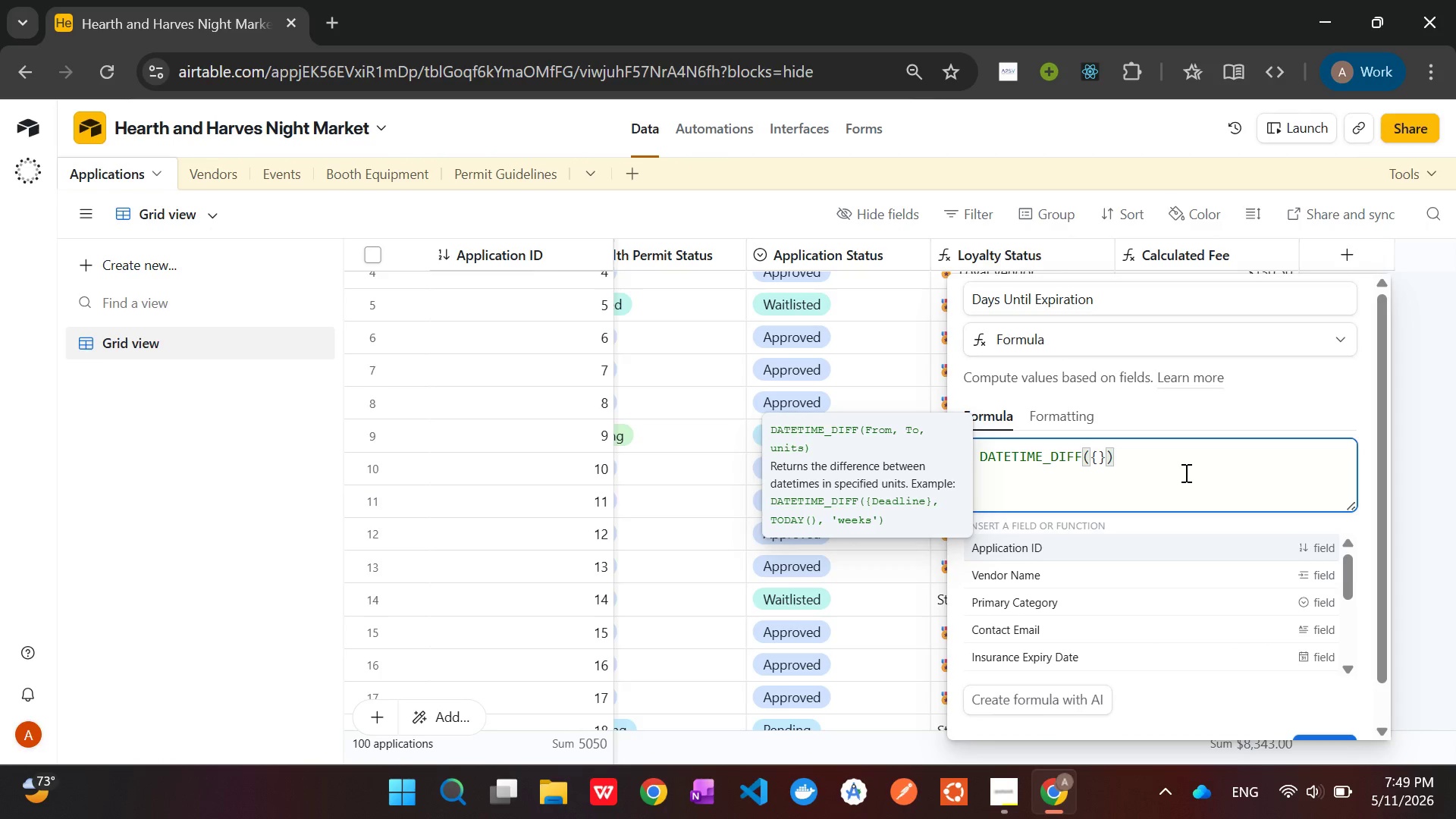 
type(Insu)
key(Tab)
 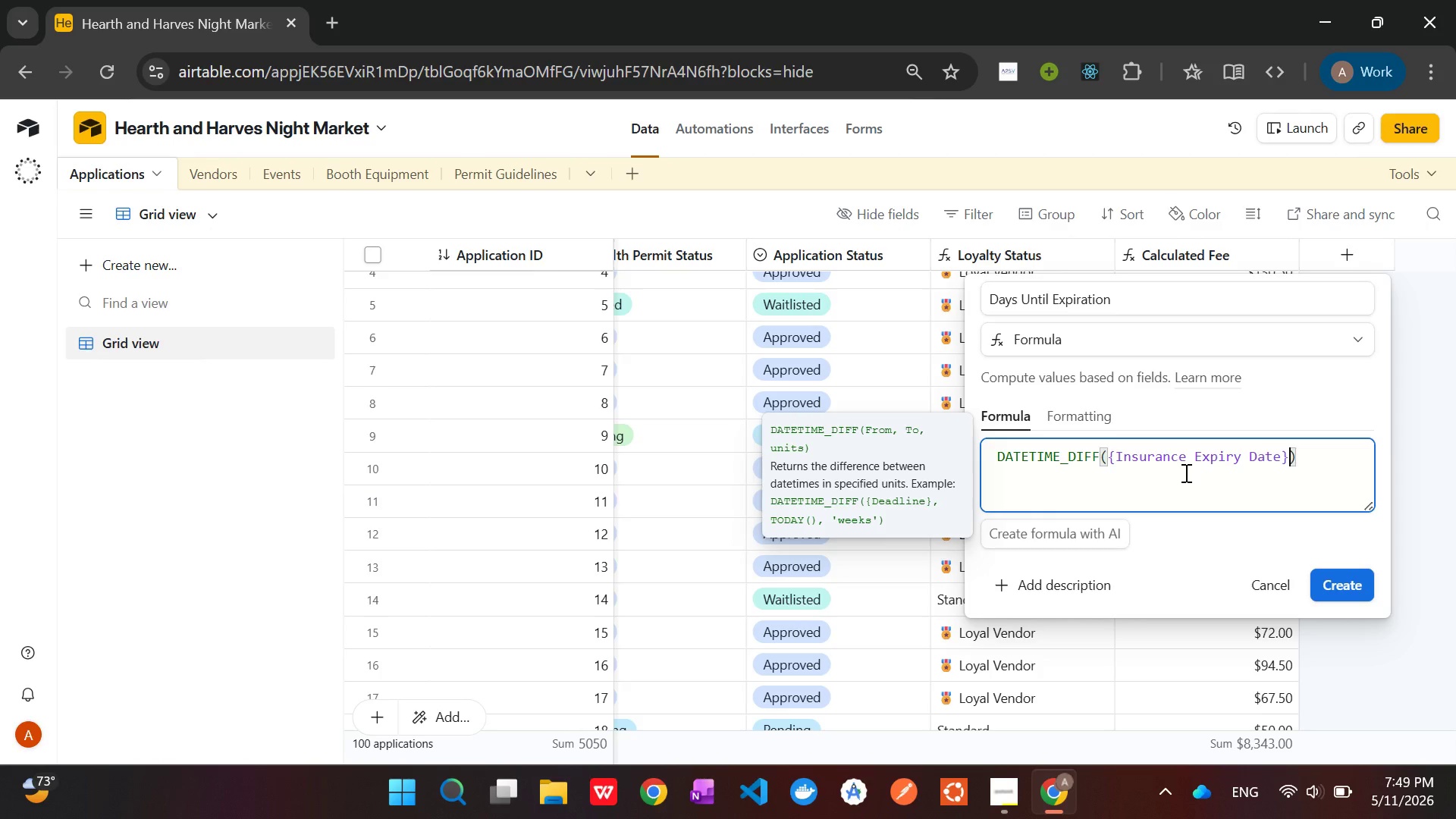 
type(,")
key(Backspace)
type(TODAY(),"days)
 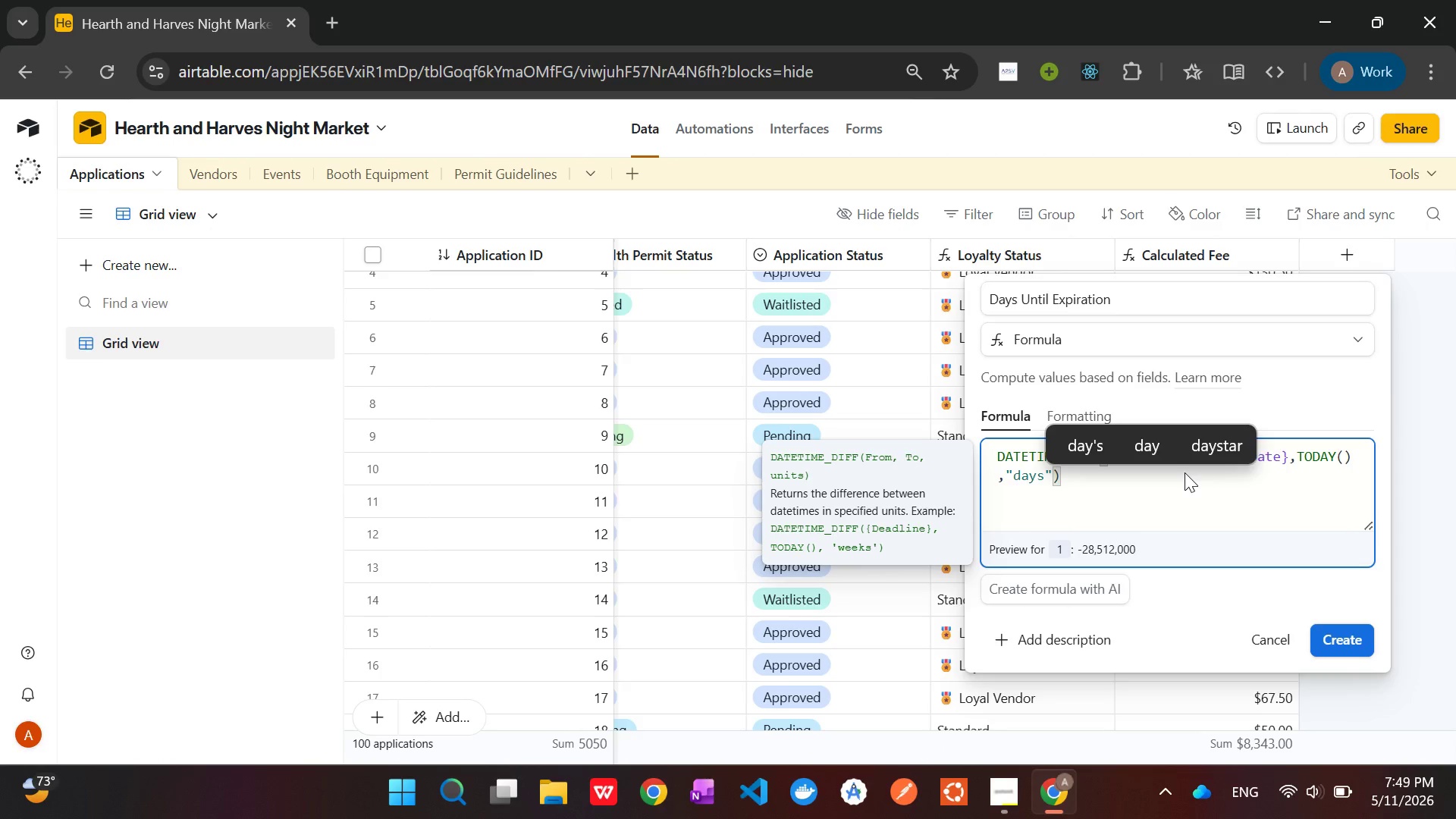 
wait(10.62)
 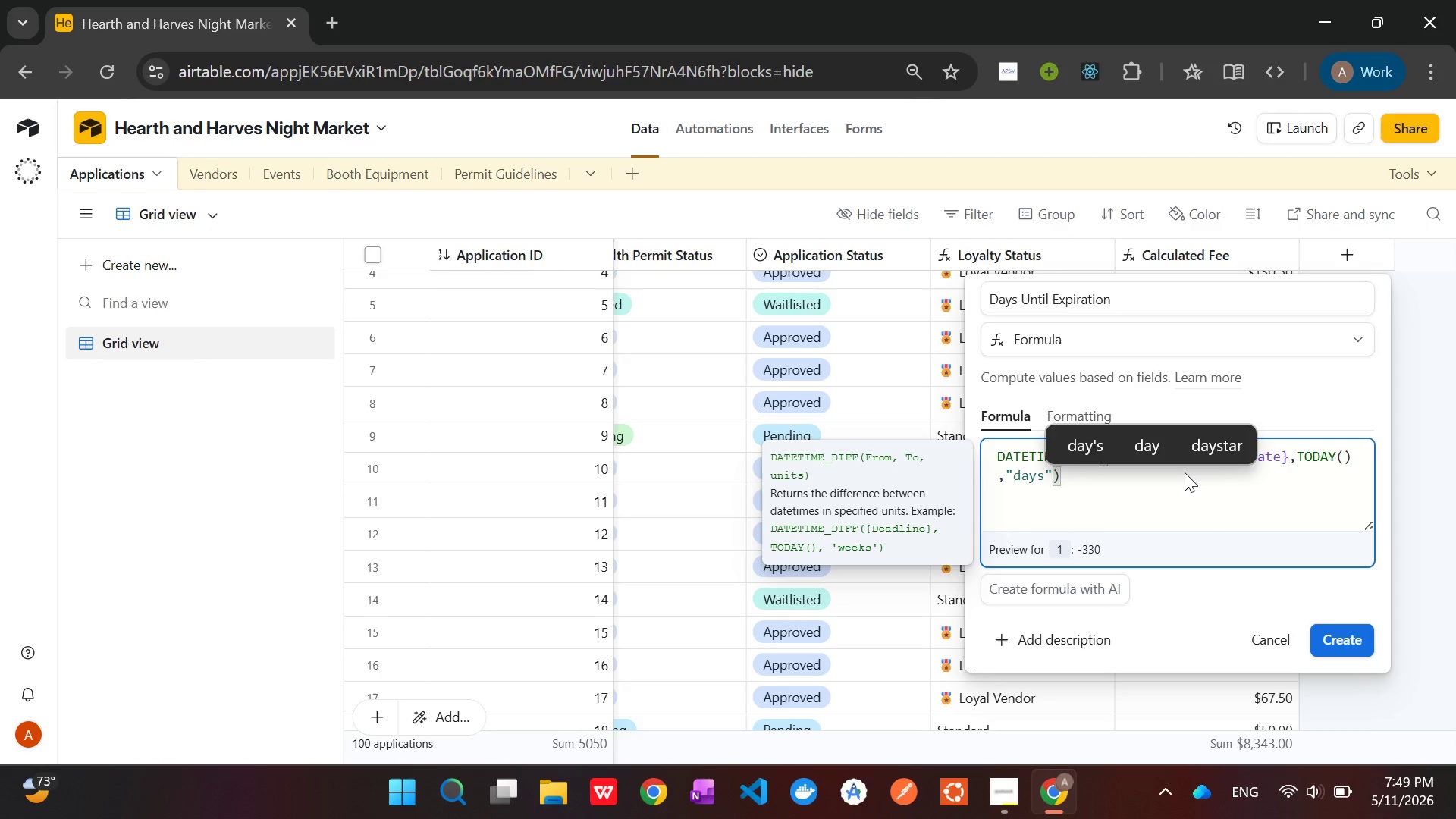 
left_click([1027, 493])
 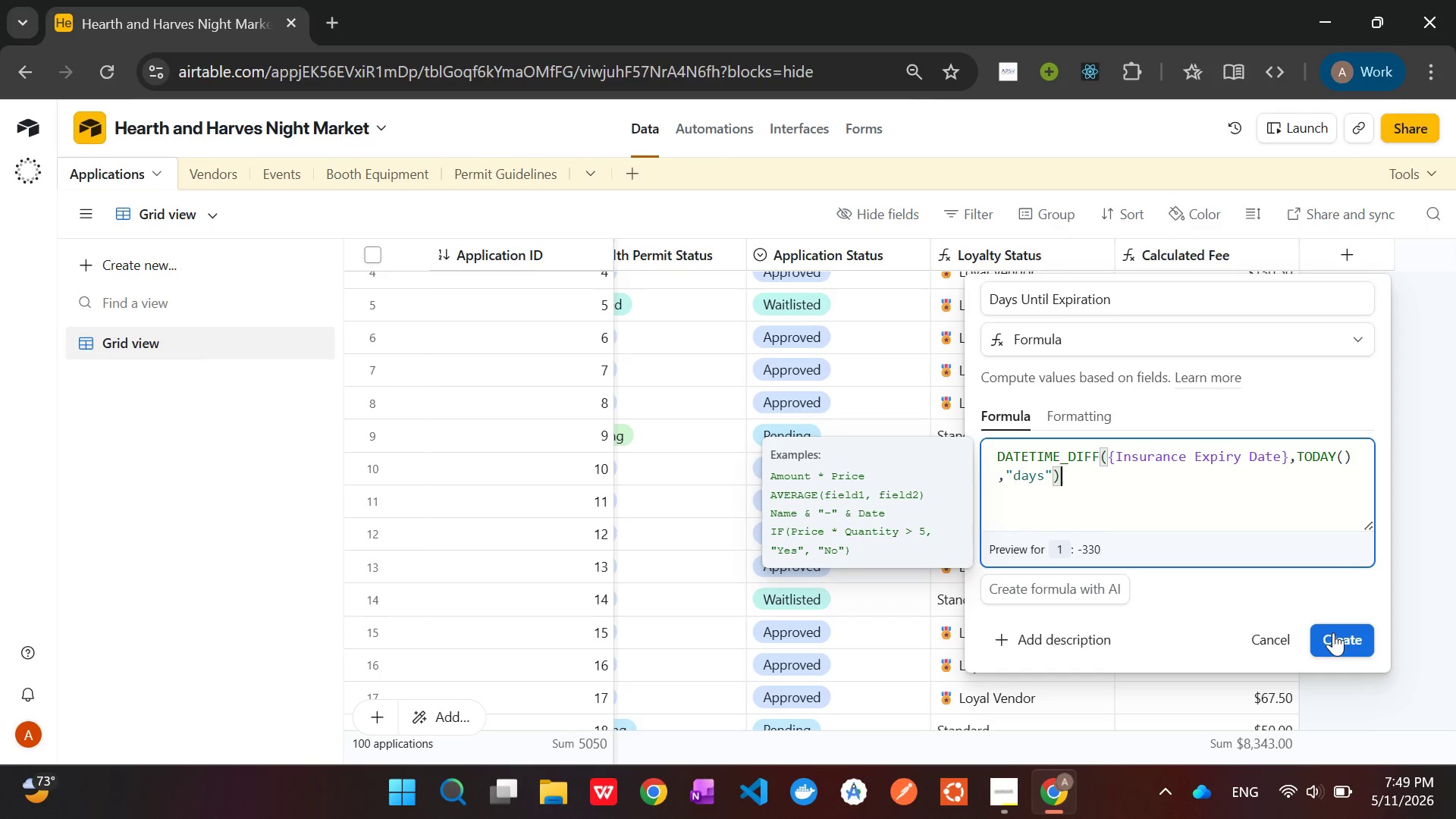 
left_click([1338, 633])
 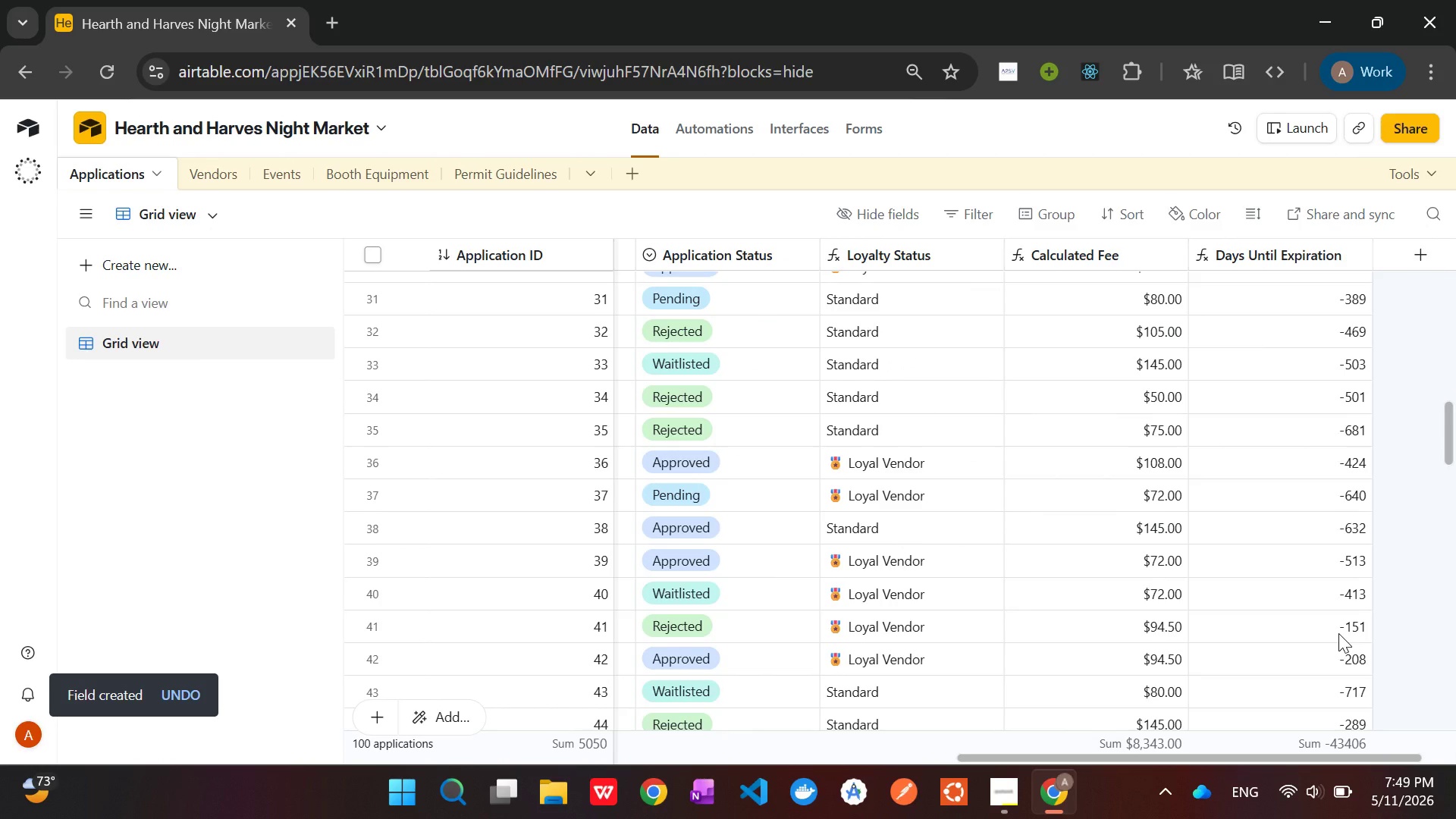 
wait(12.39)
 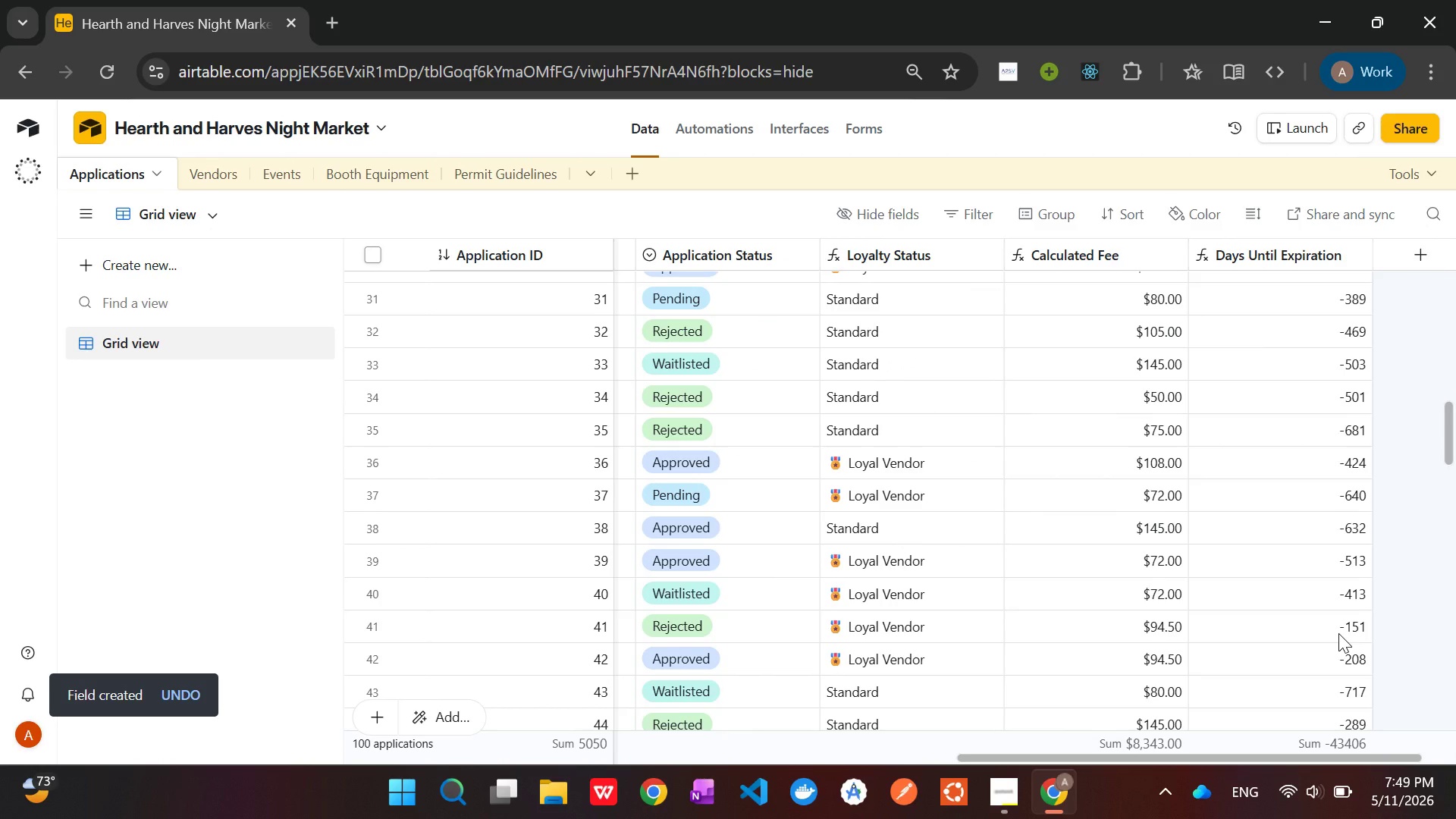 
left_click([1018, 794])